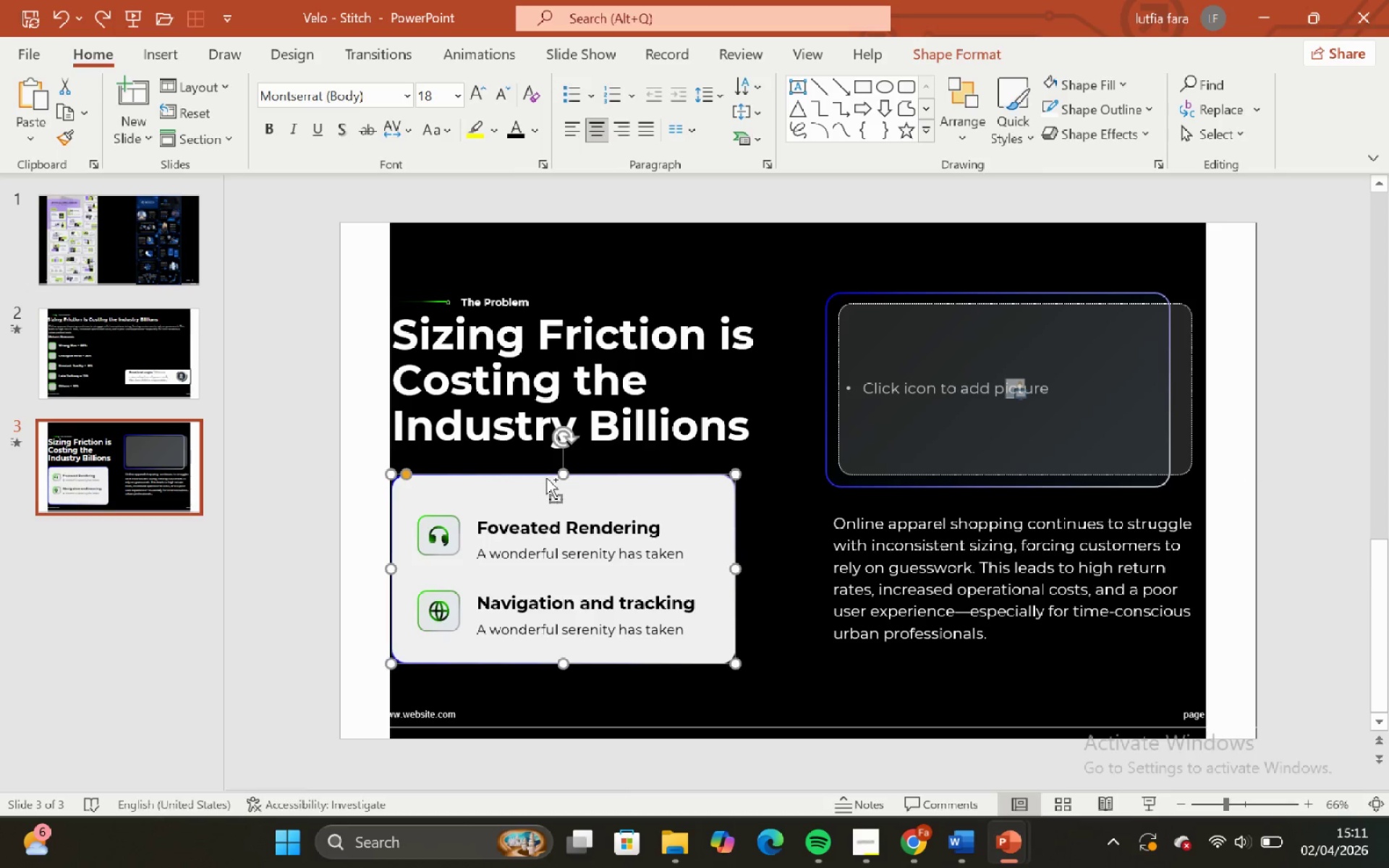 
key(Control+Z)
 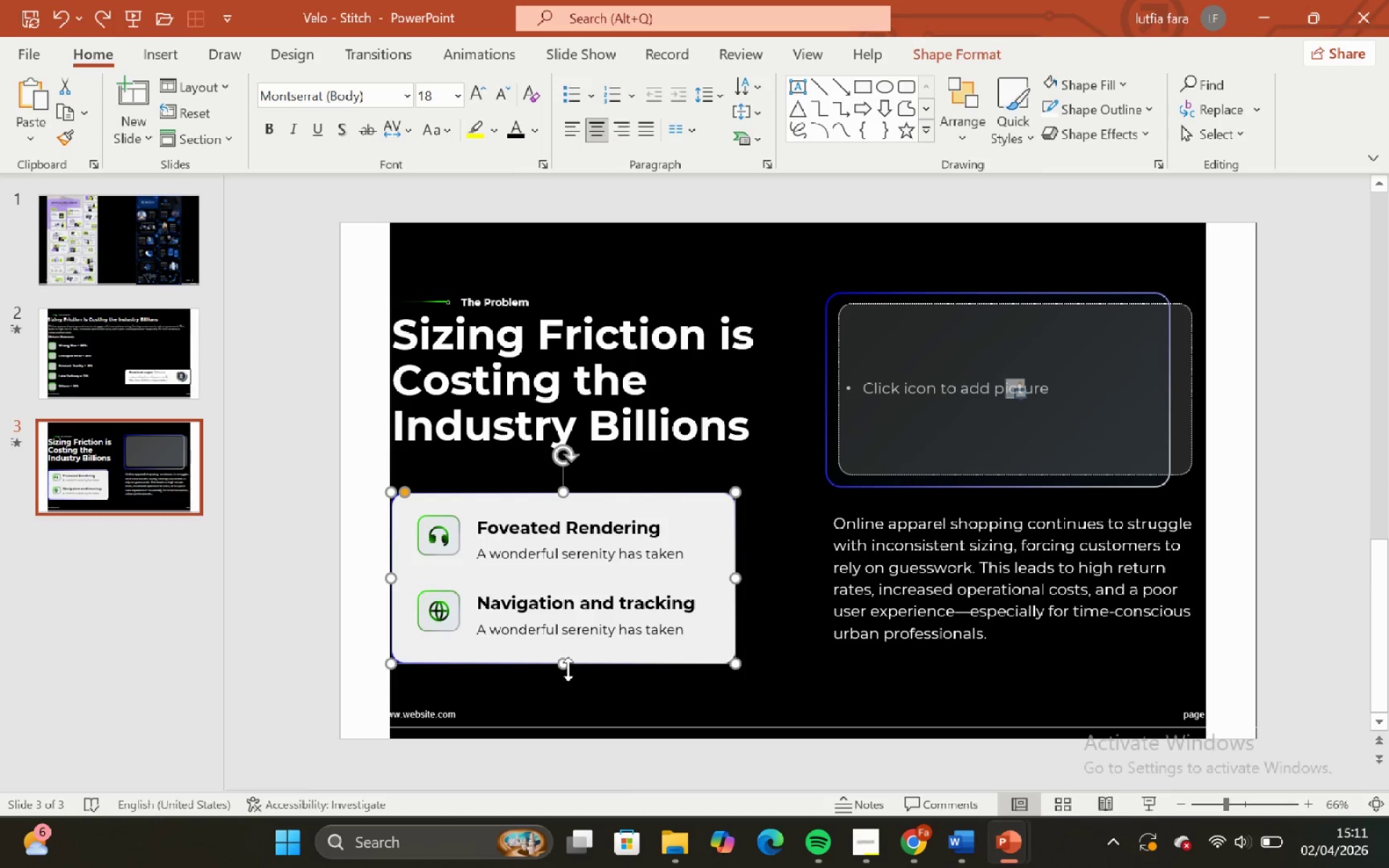 
left_click_drag(start_coordinate=[568, 668], to_coordinate=[568, 694])
 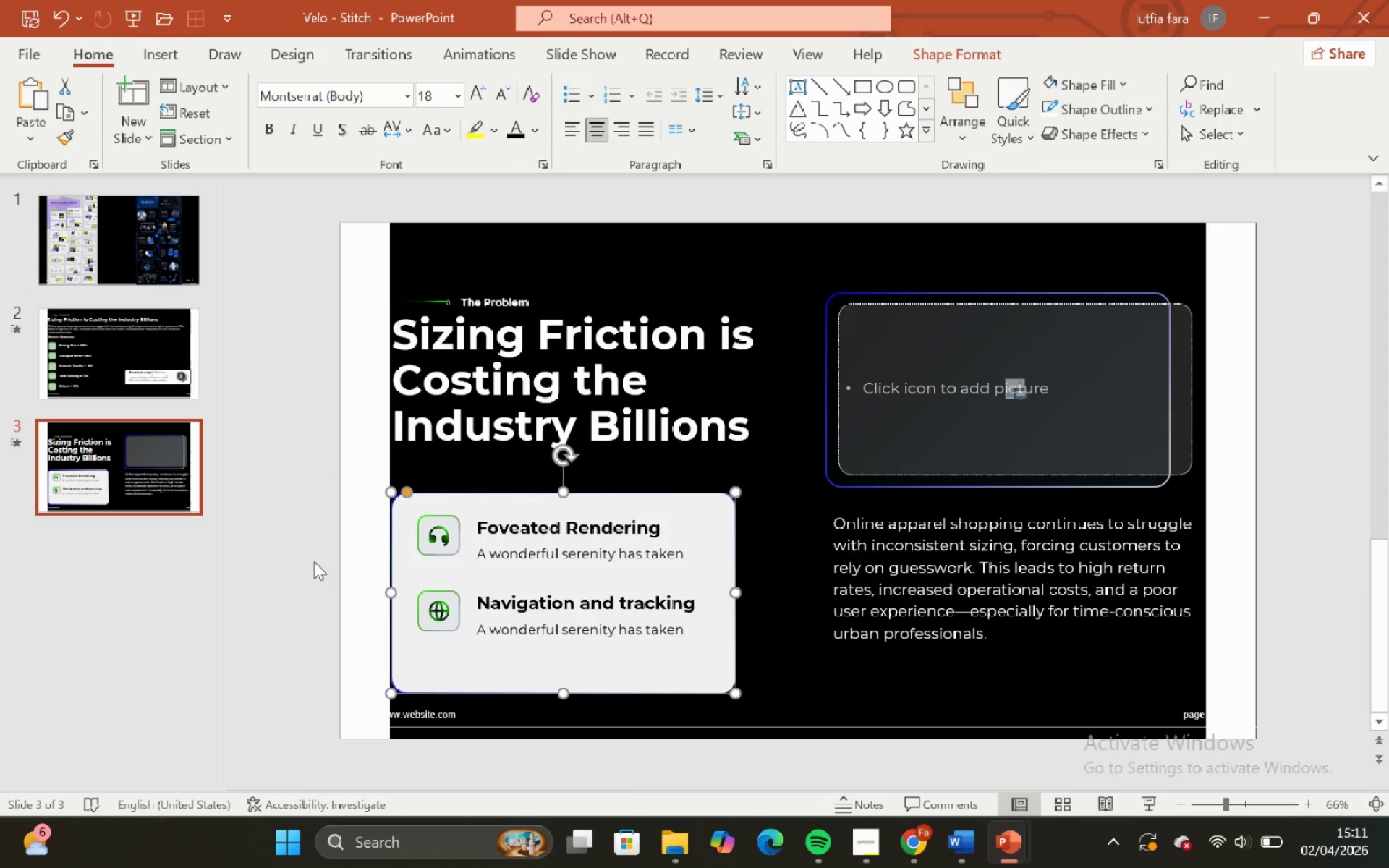 
left_click([288, 541])
 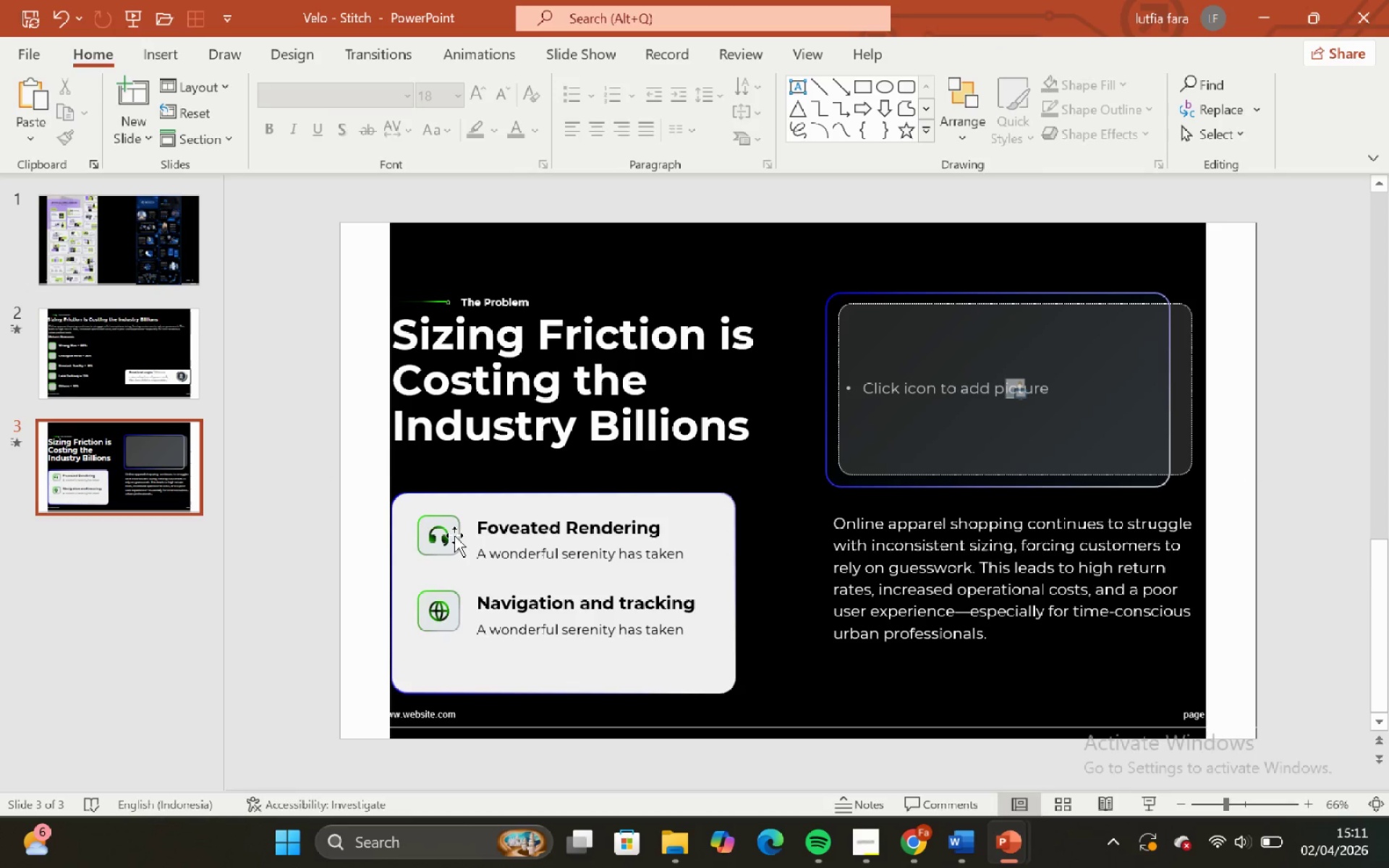 
left_click([453, 535])
 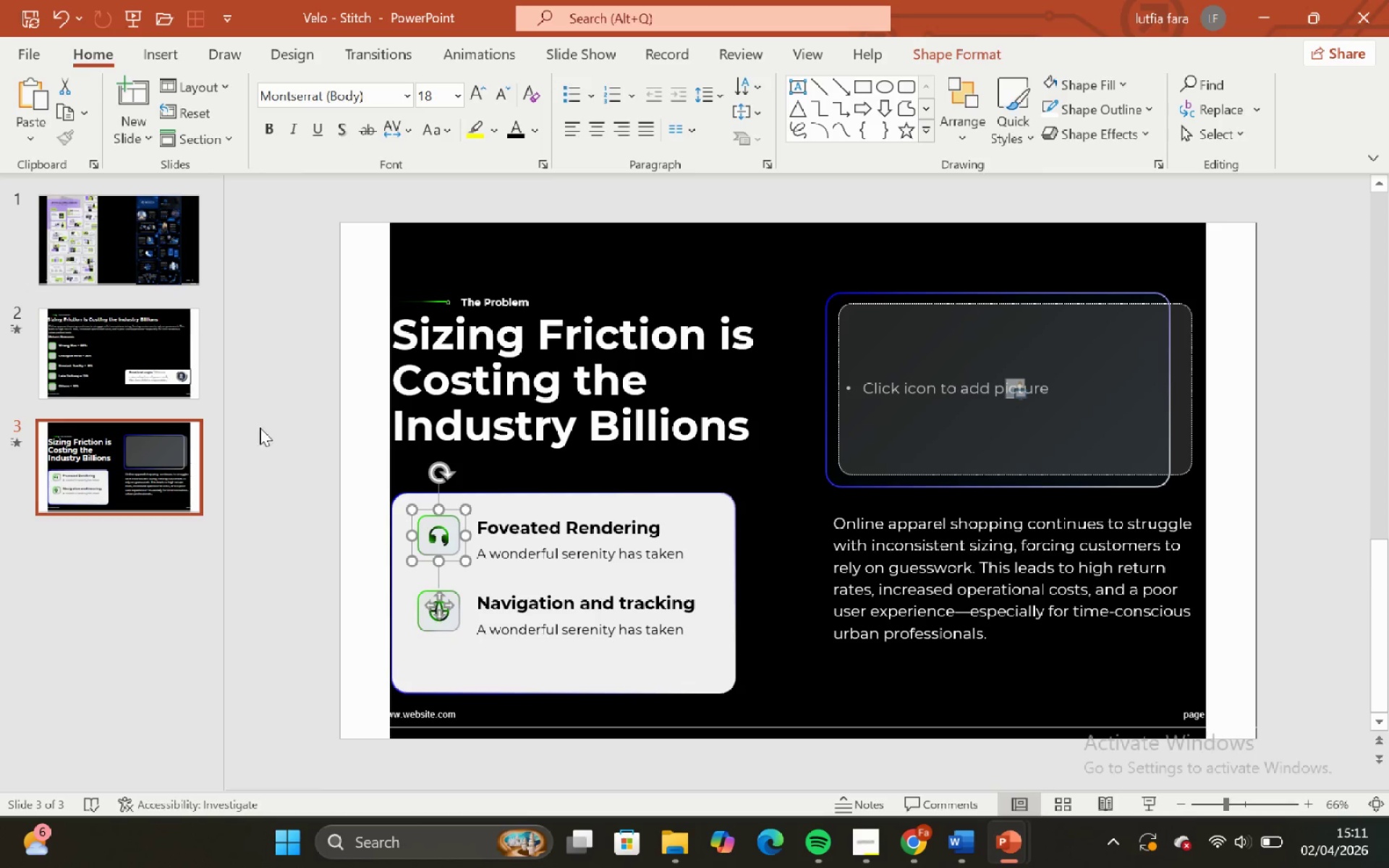 
left_click([137, 373])
 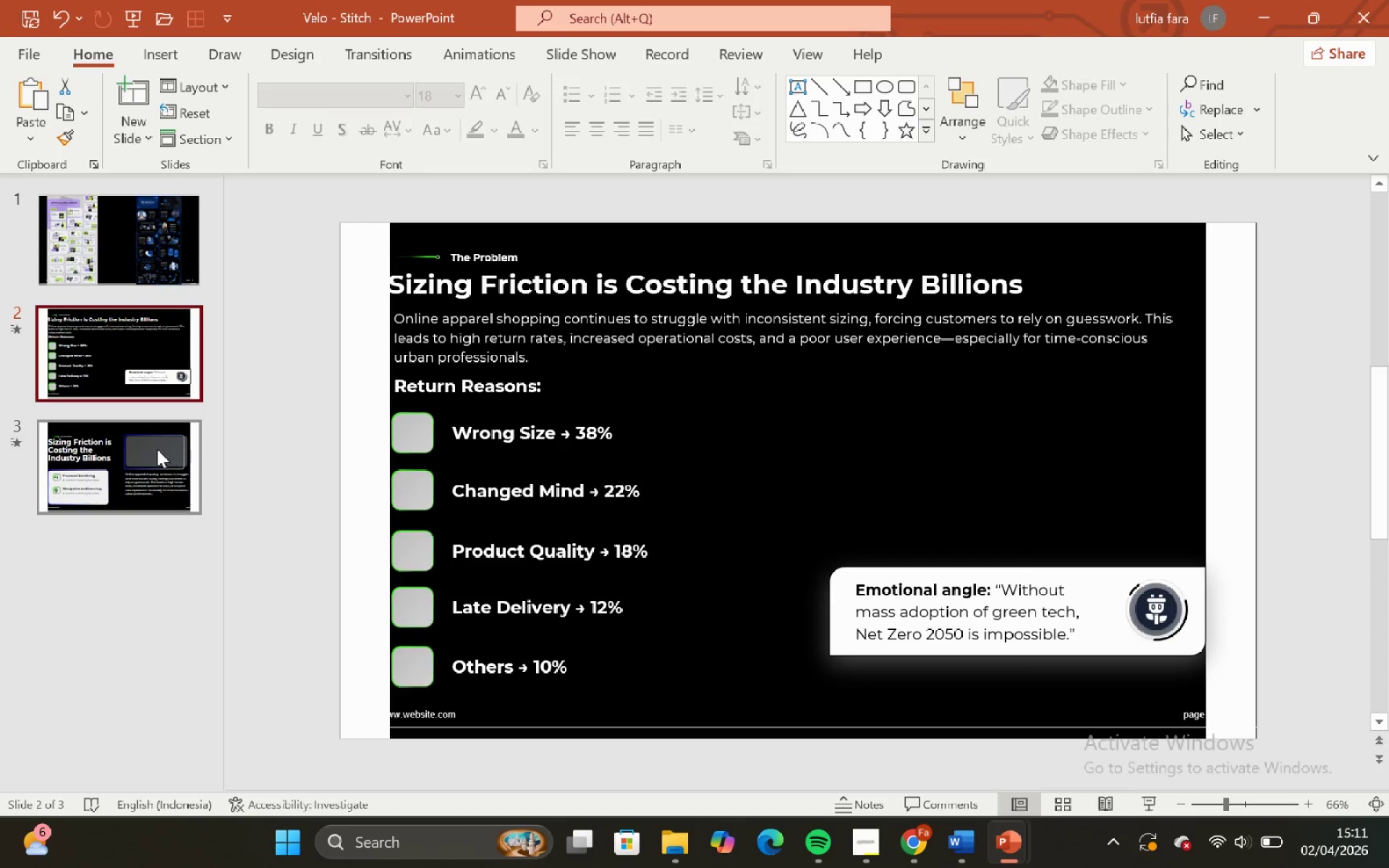 
left_click([142, 459])
 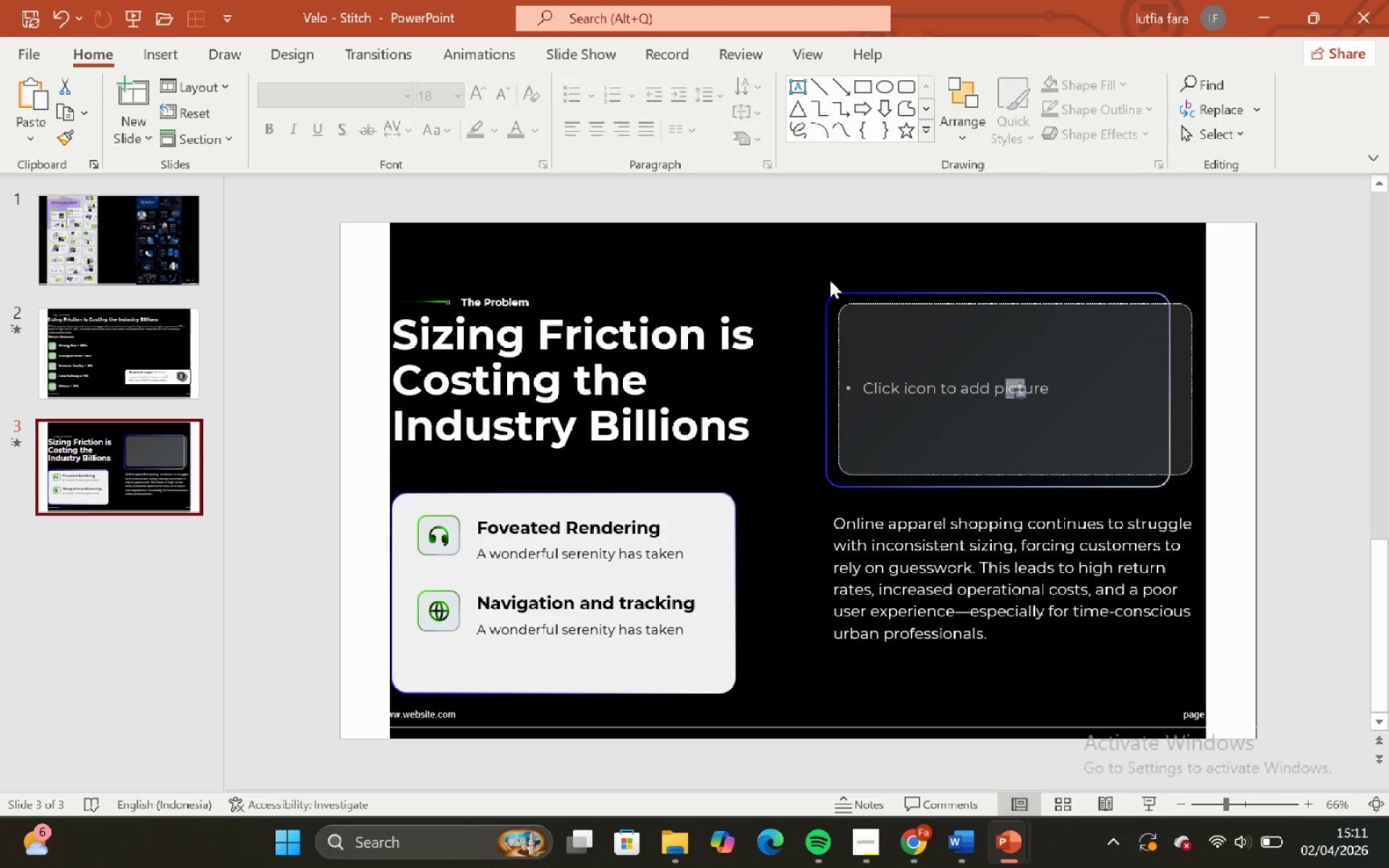 
double_click([849, 271])
 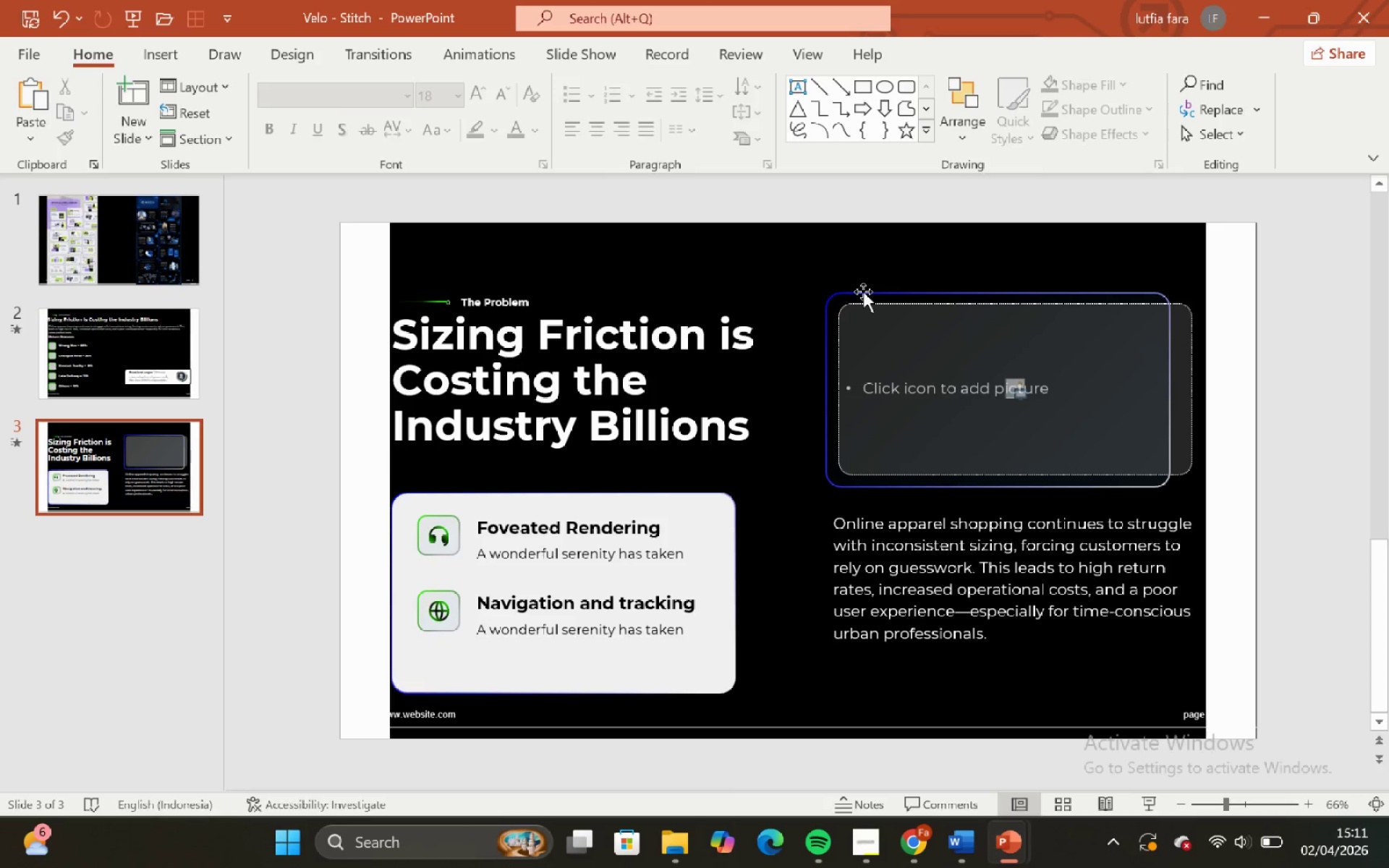 
left_click([863, 292])
 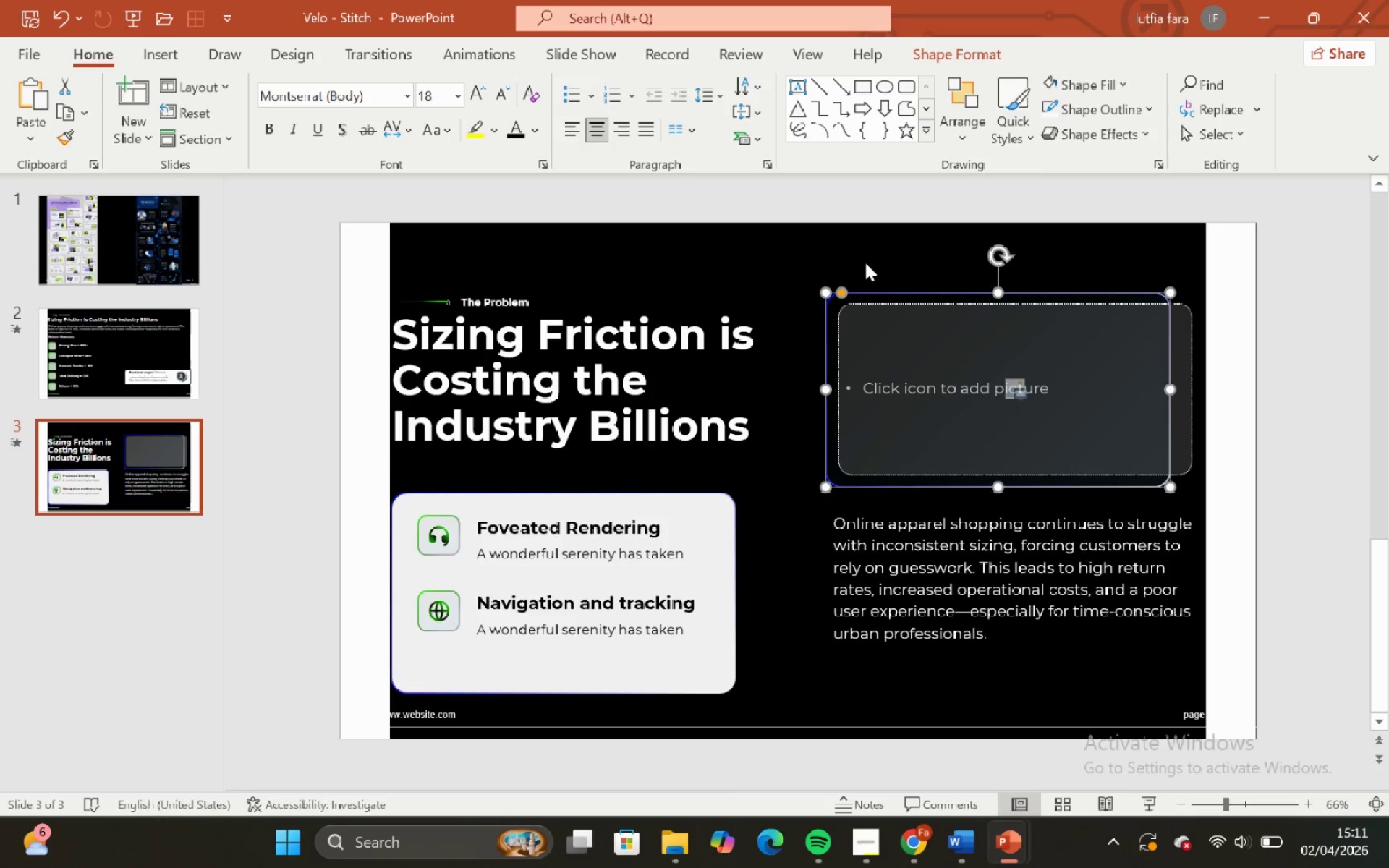 
left_click([865, 263])
 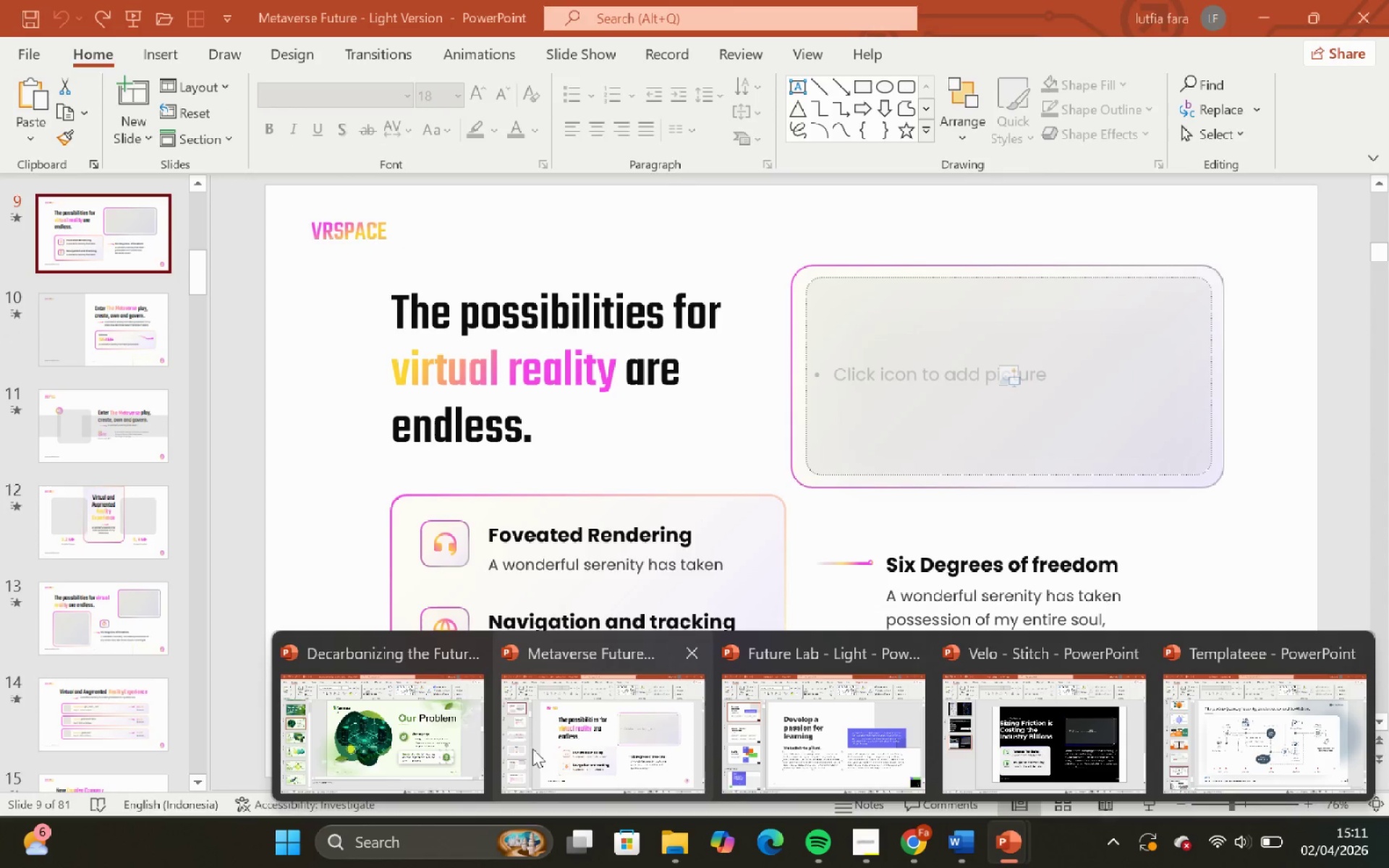 
left_click([597, 746])
 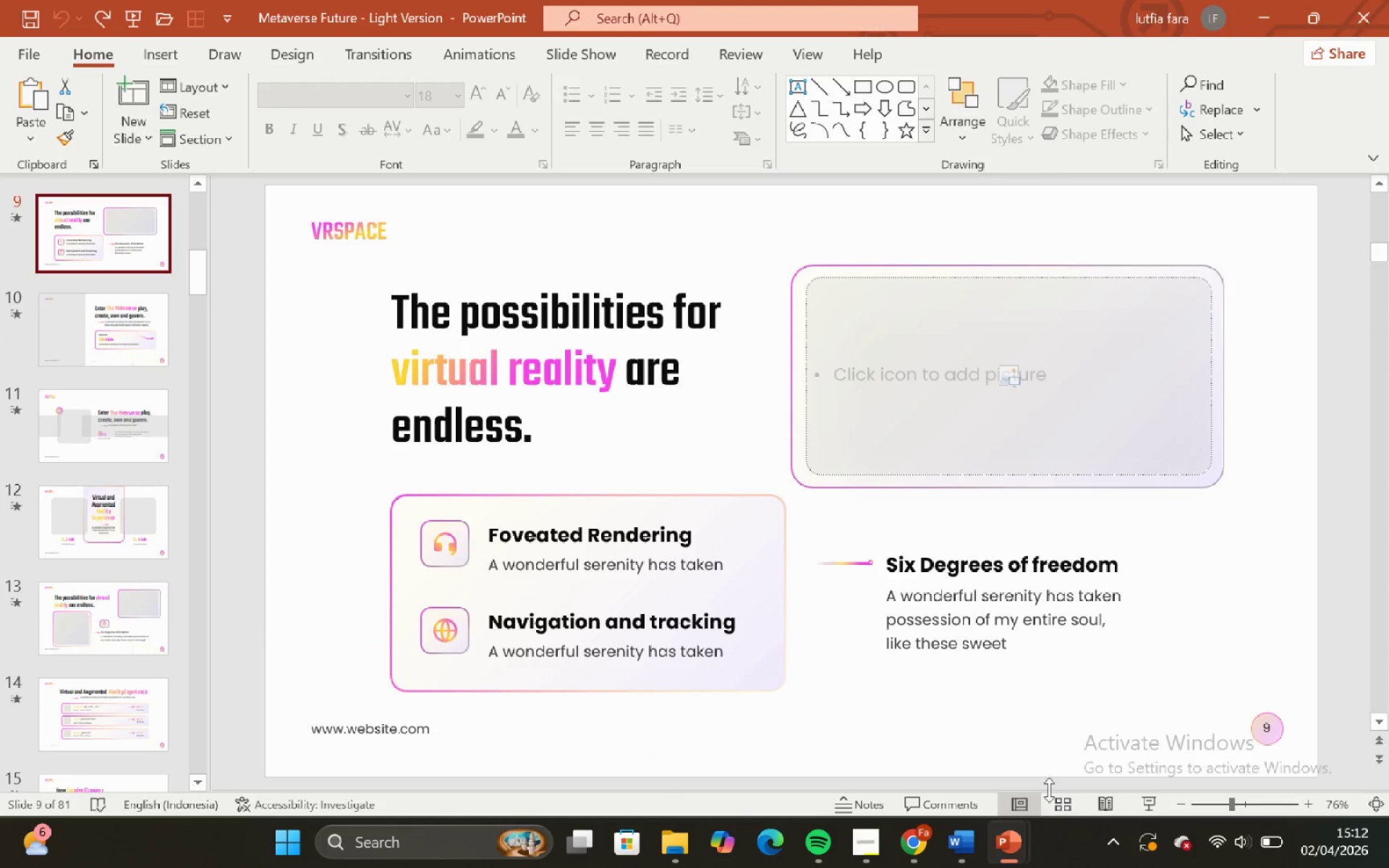 
left_click([1062, 801])
 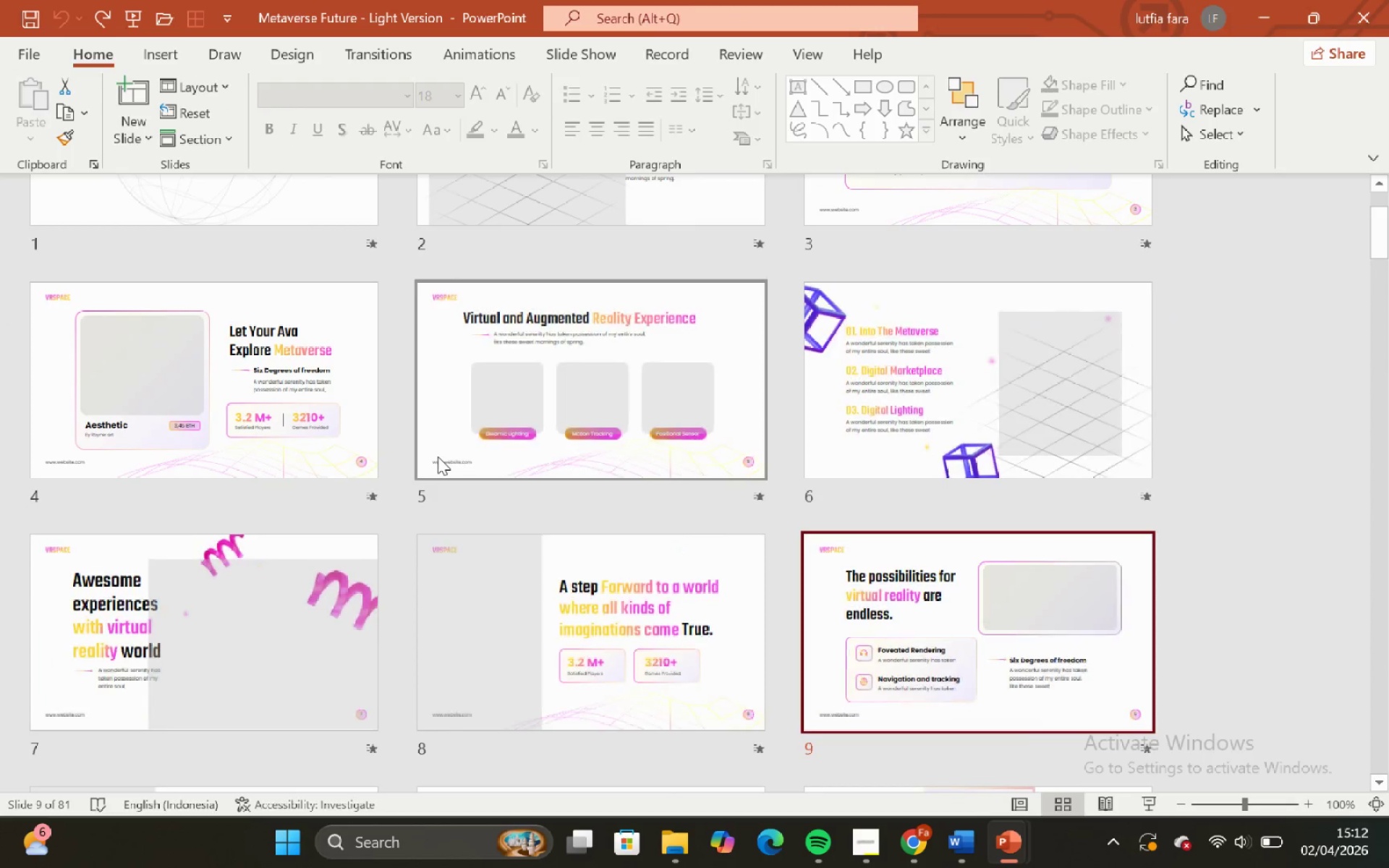 
scroll: coordinate [474, 476], scroll_direction: up, amount: 2.0
 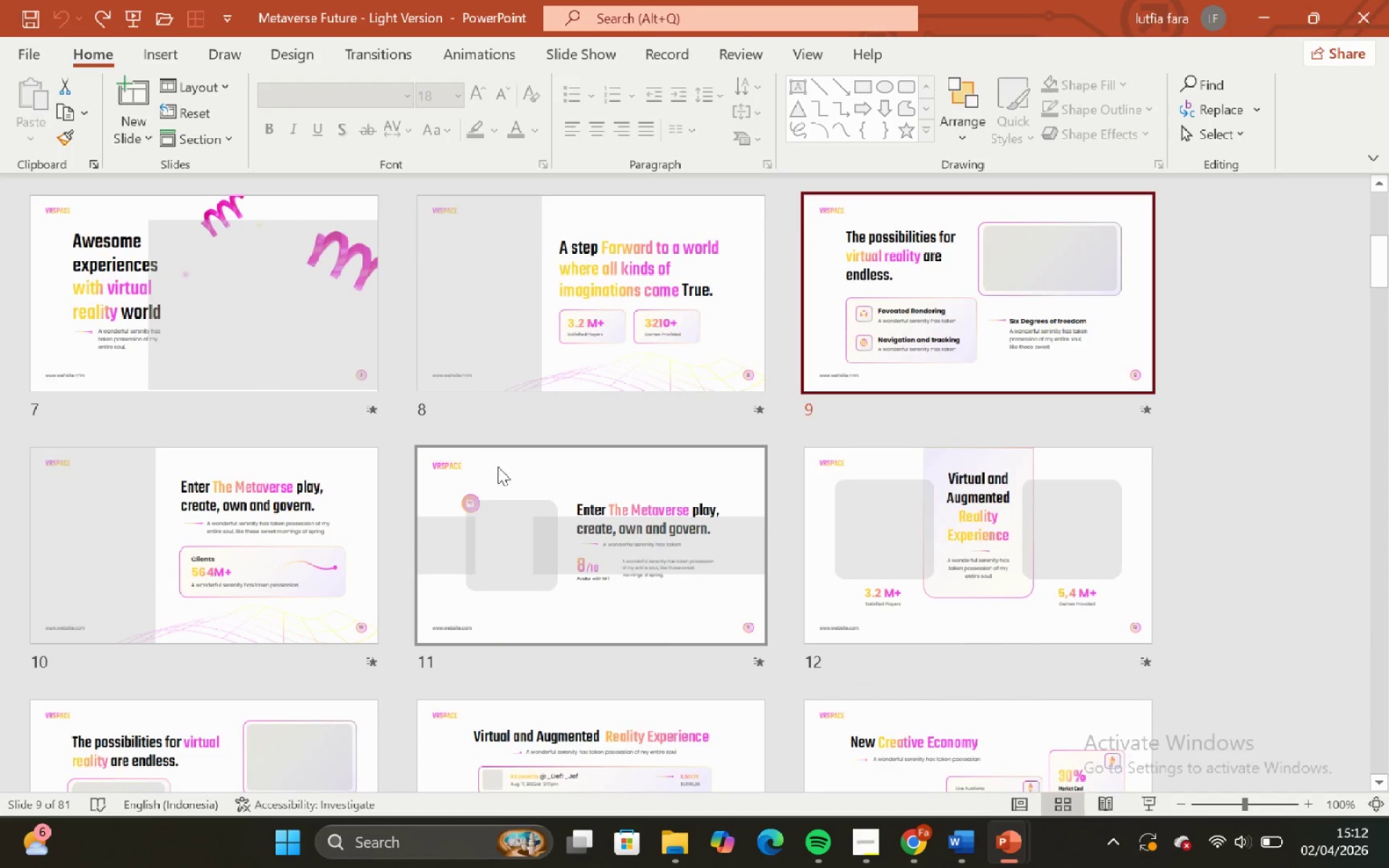 
scroll: coordinate [500, 468], scroll_direction: none, amount: 0.0
 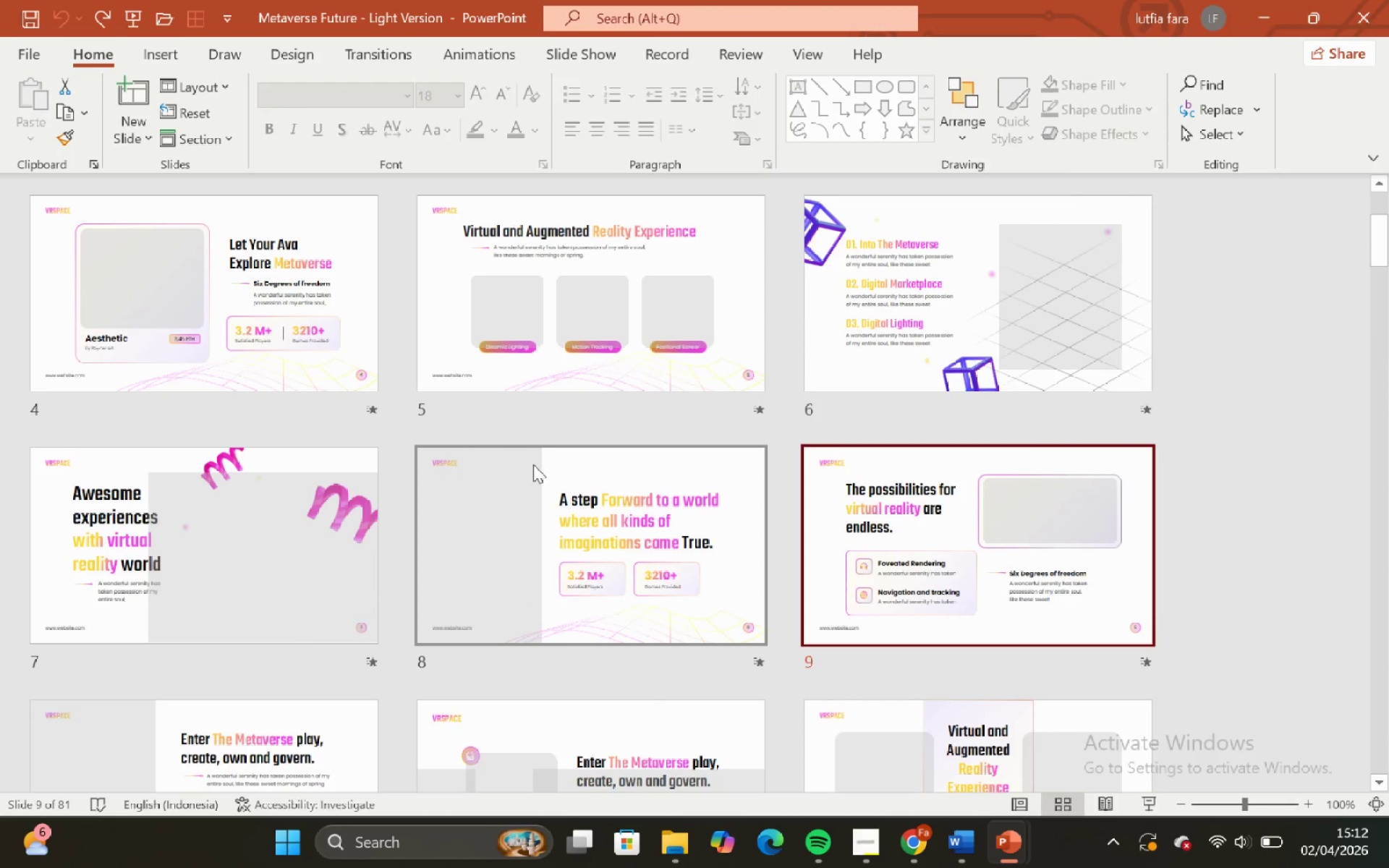 
double_click([531, 477])
 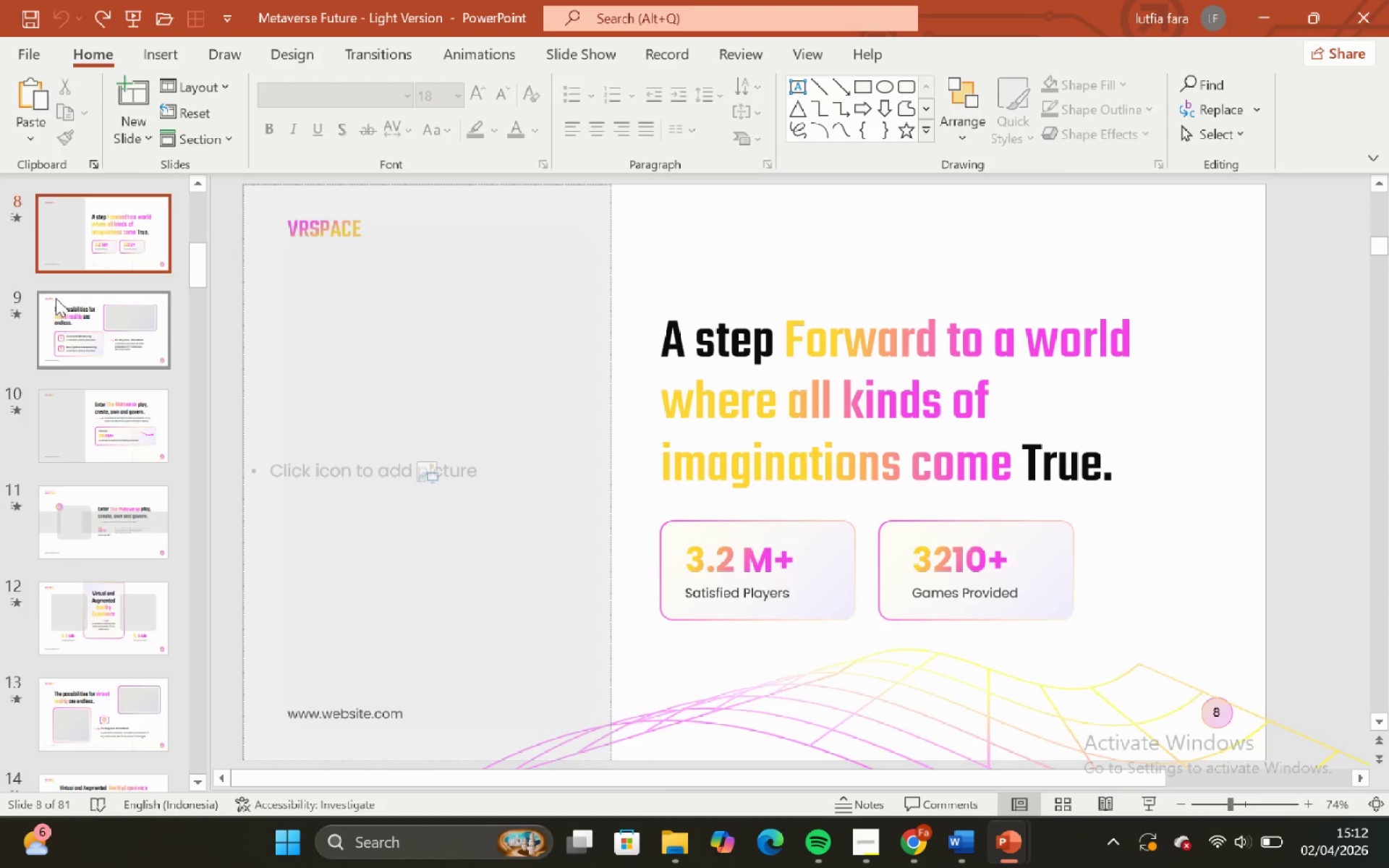 
left_click([61, 268])
 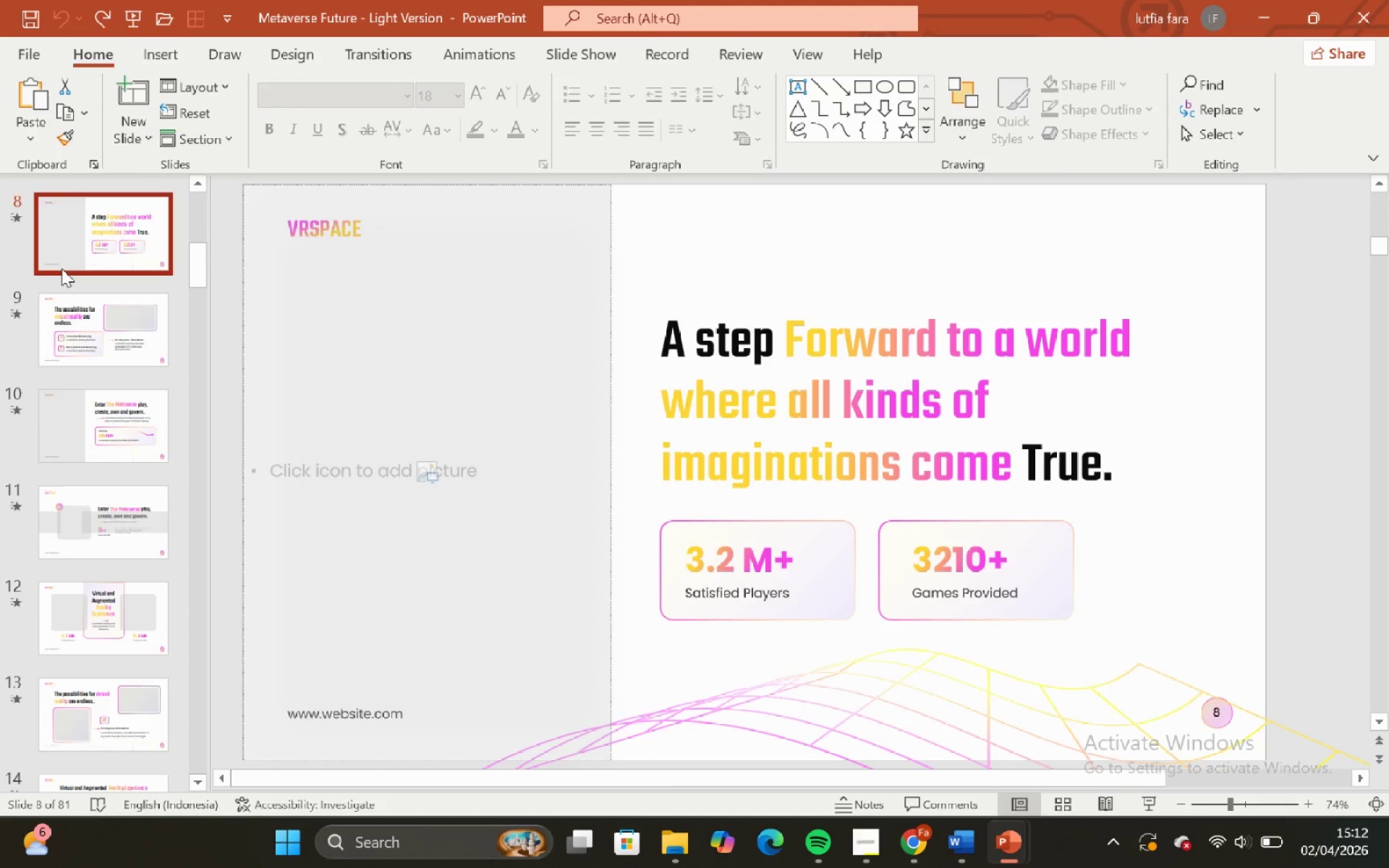 
key(Control+C)
 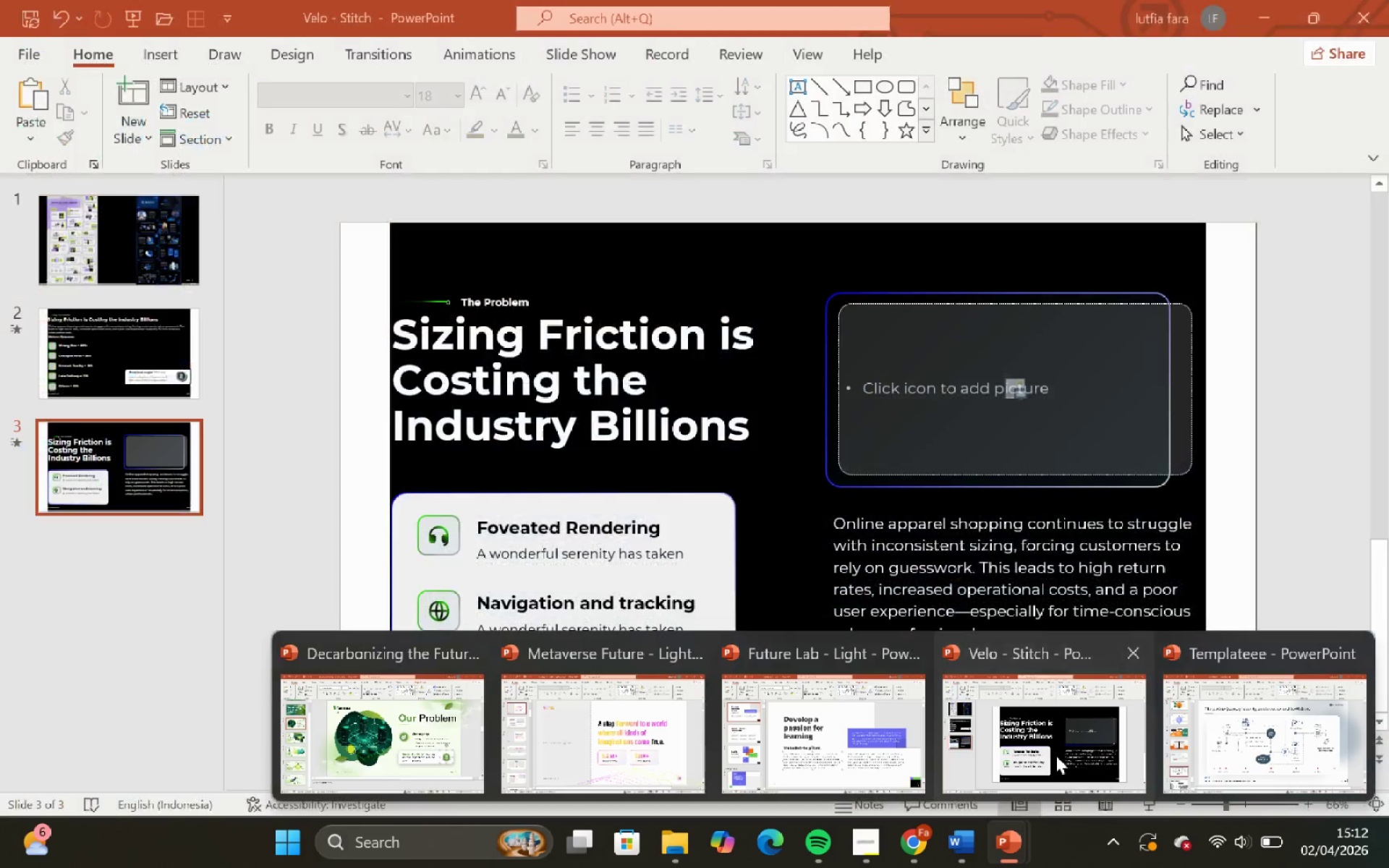 
left_click([1052, 741])
 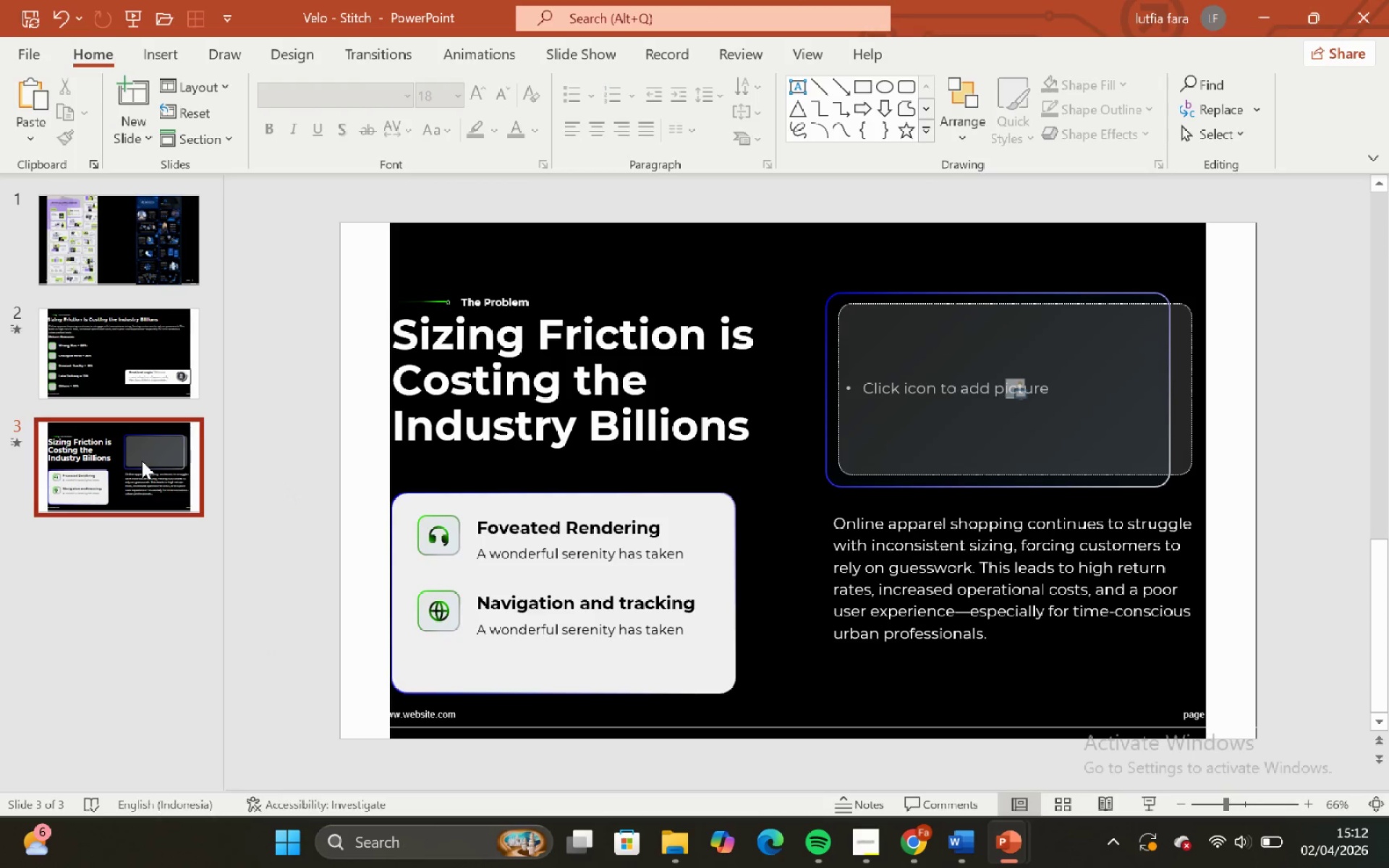 
left_click([141, 461])
 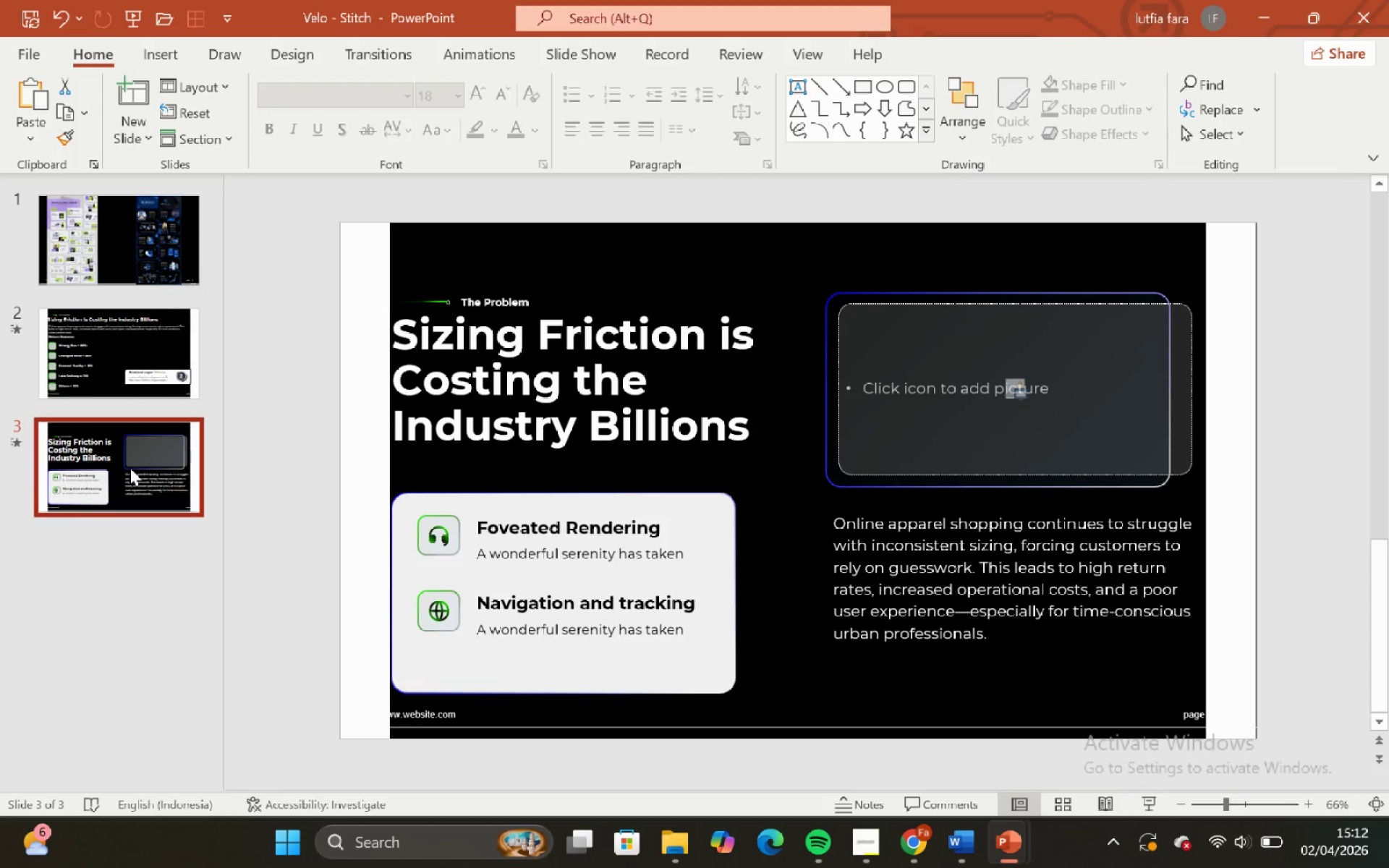 
key(Control+V)